 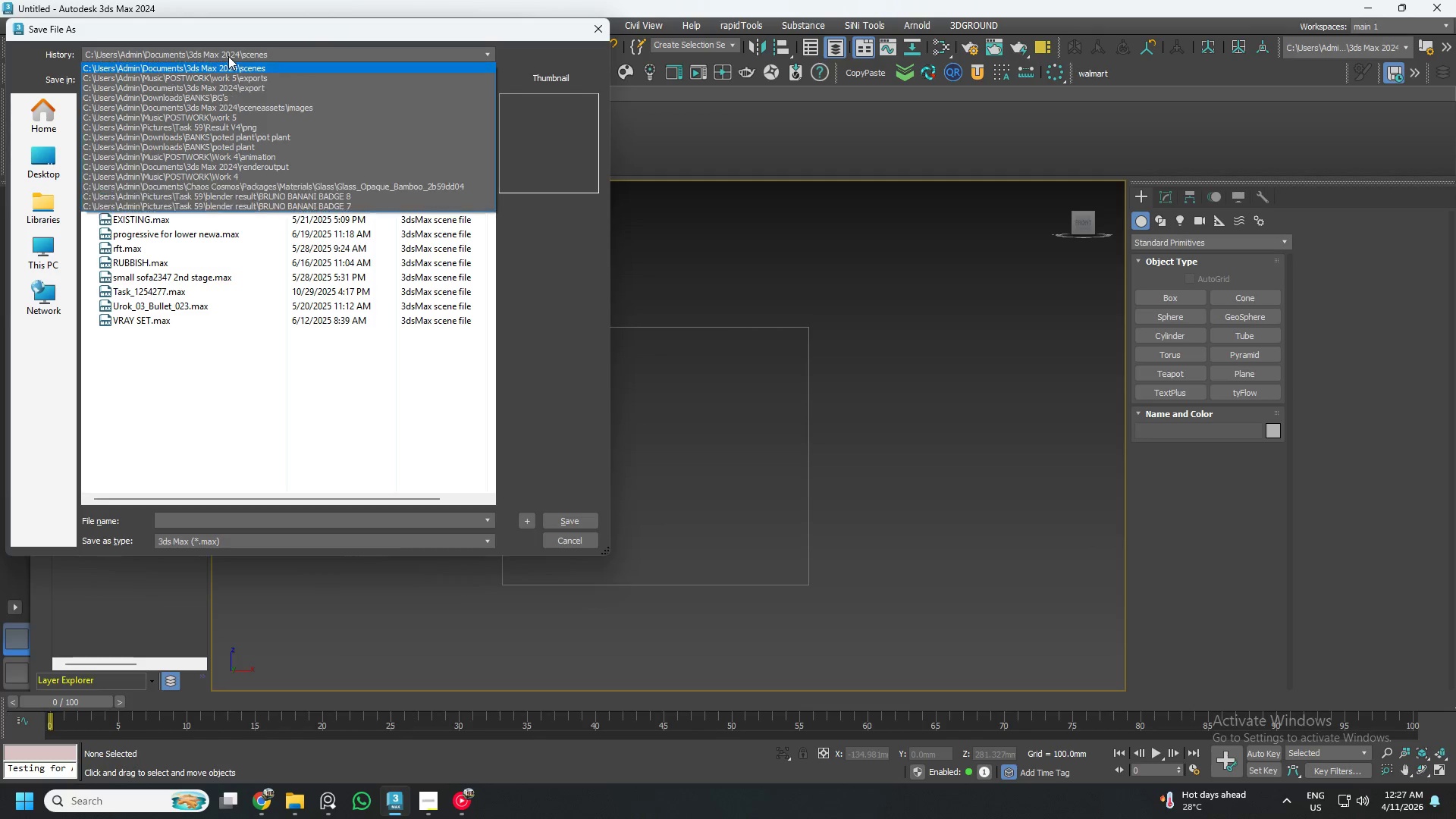 
left_click([225, 77])
 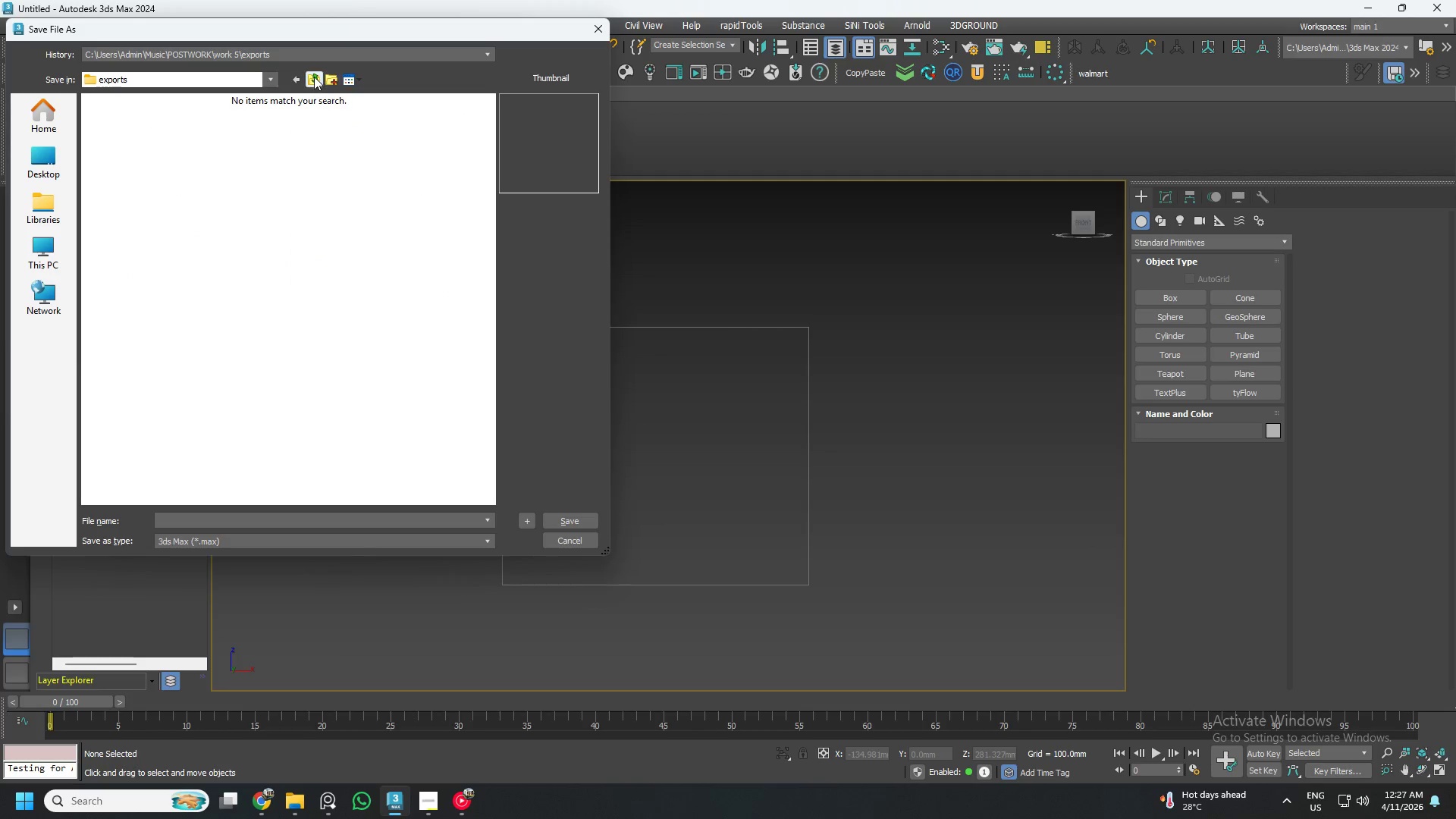 
double_click([314, 77])
 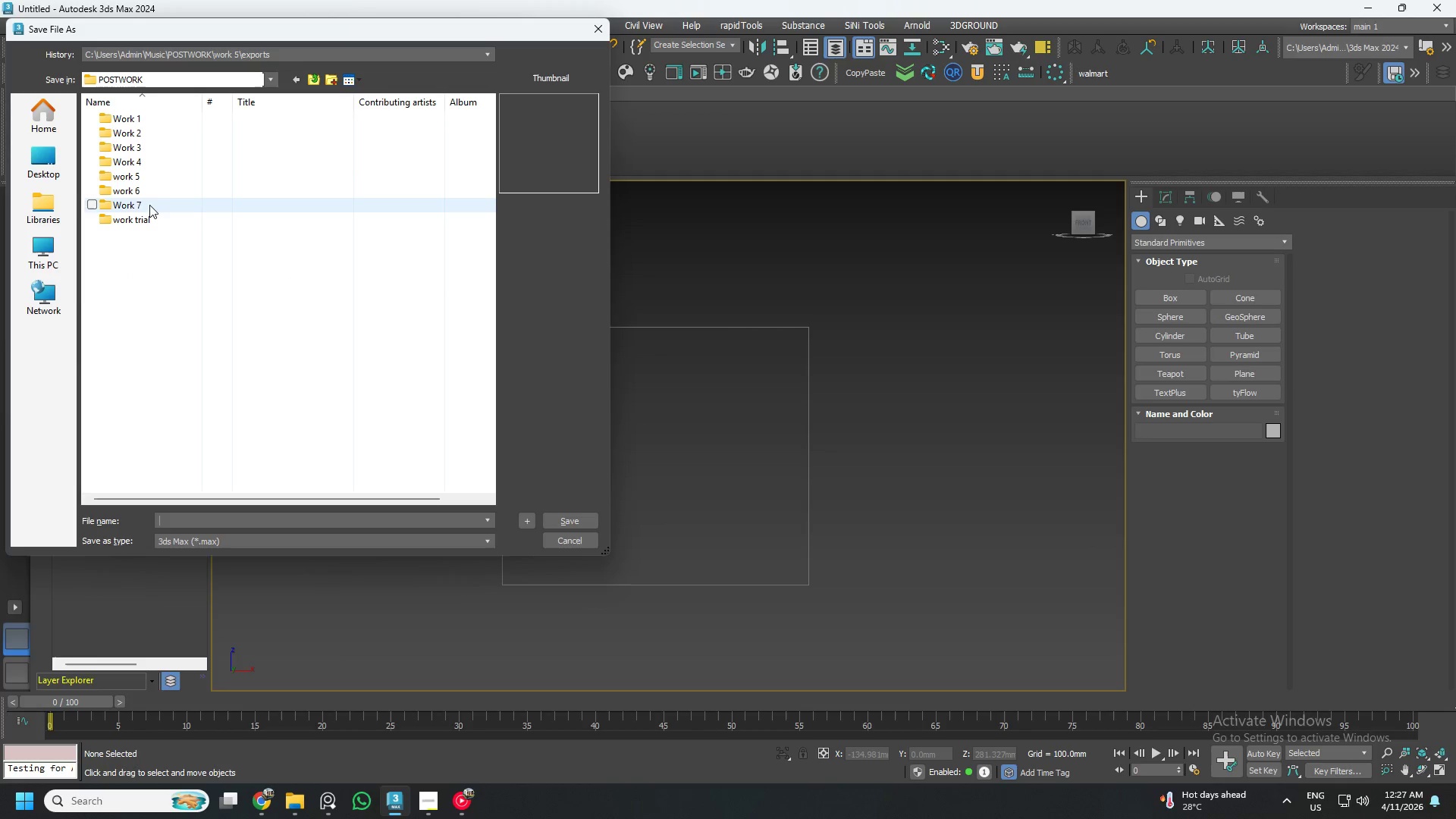 
double_click([140, 193])
 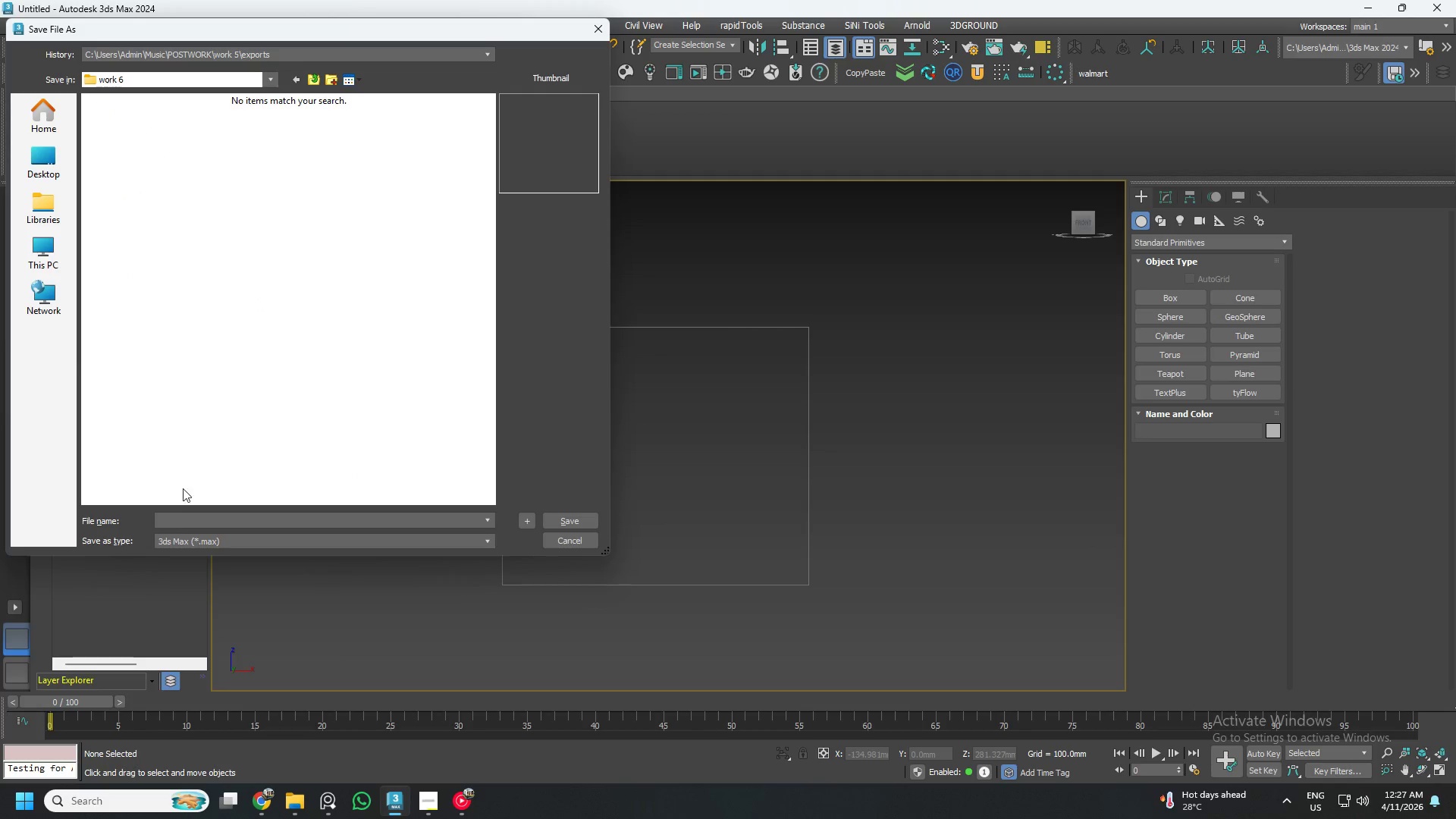 
left_click([178, 525])
 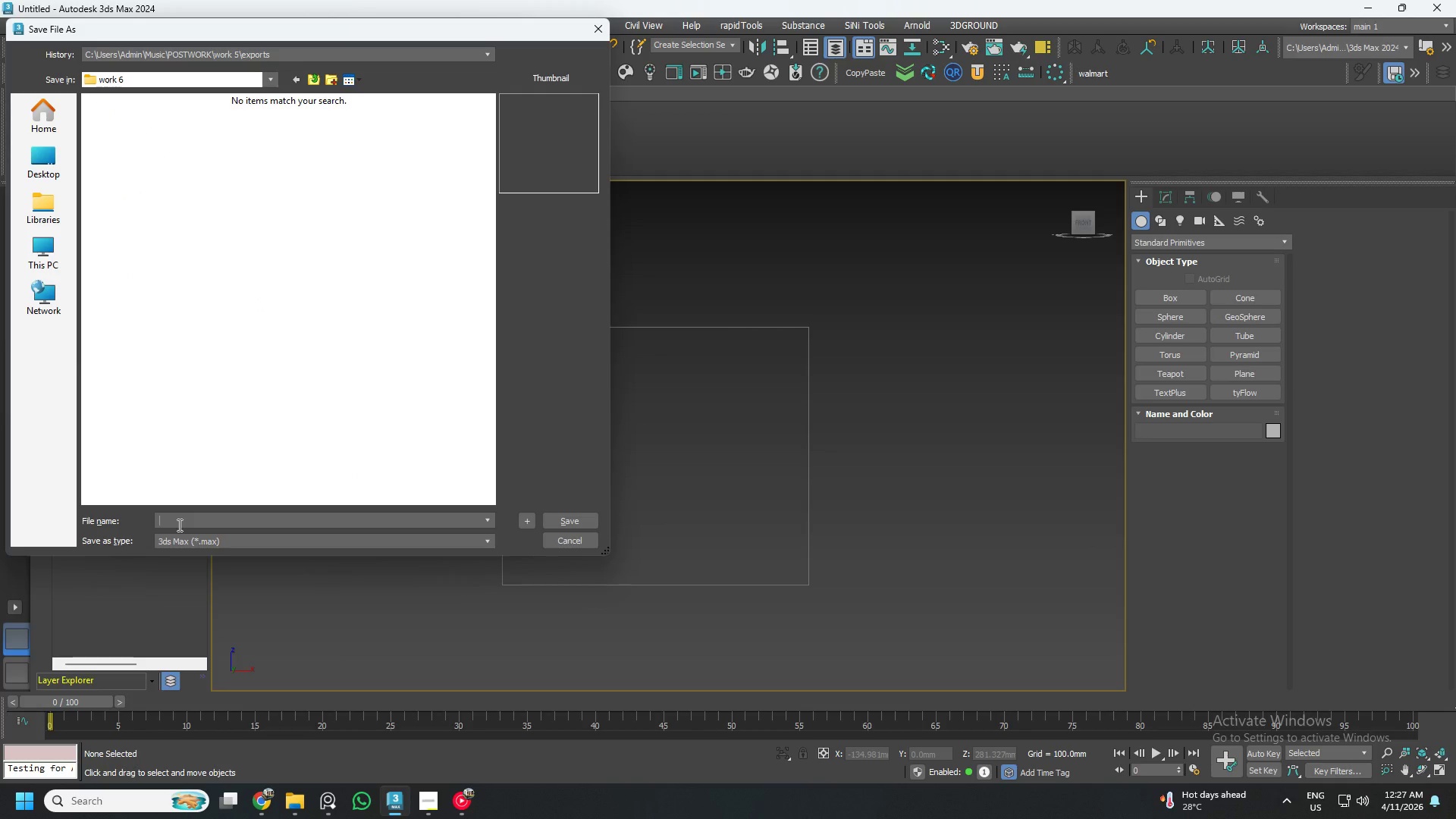 
key(Control+V)
 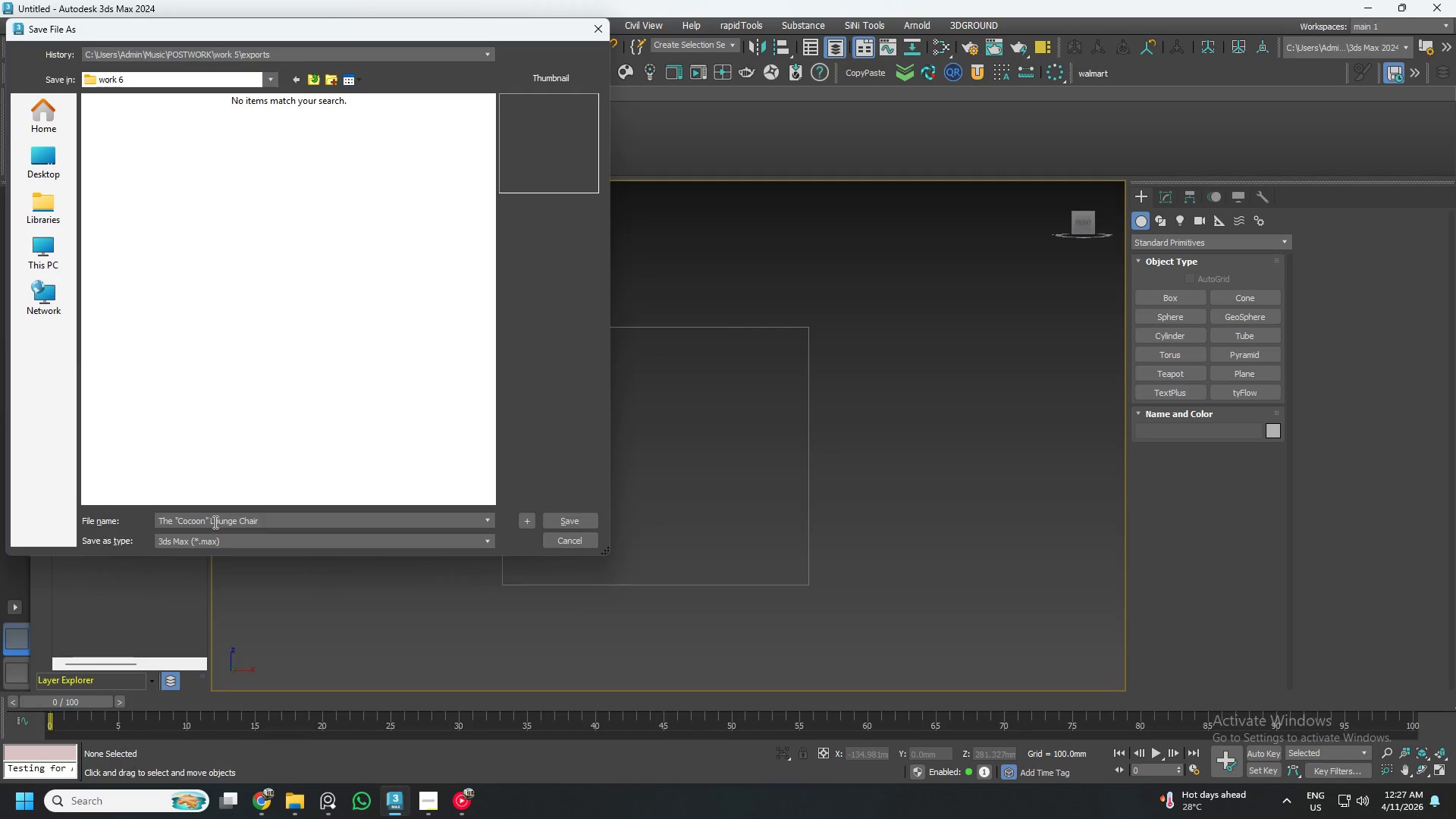 
left_click([554, 519])
 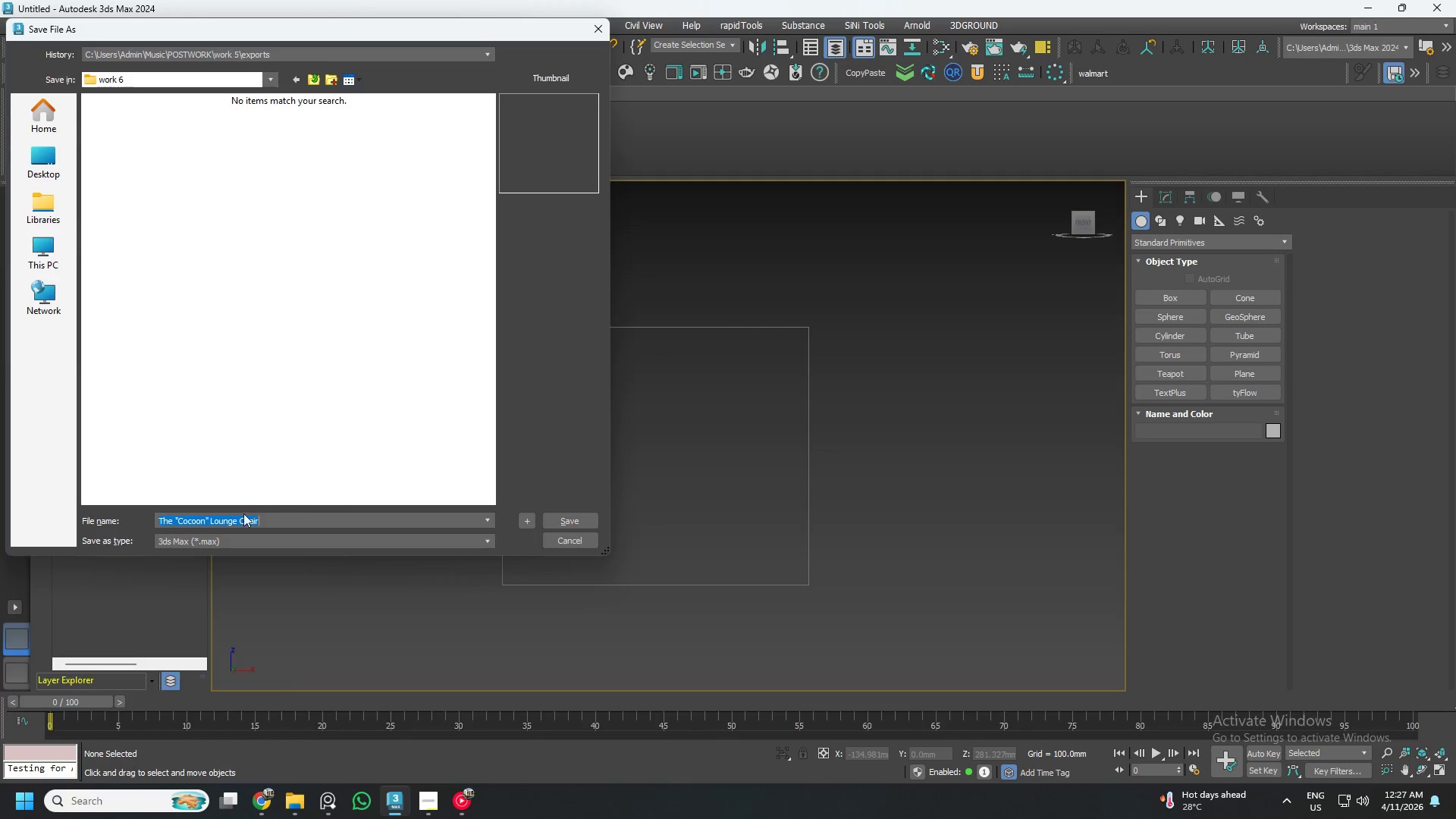 
left_click([212, 520])
 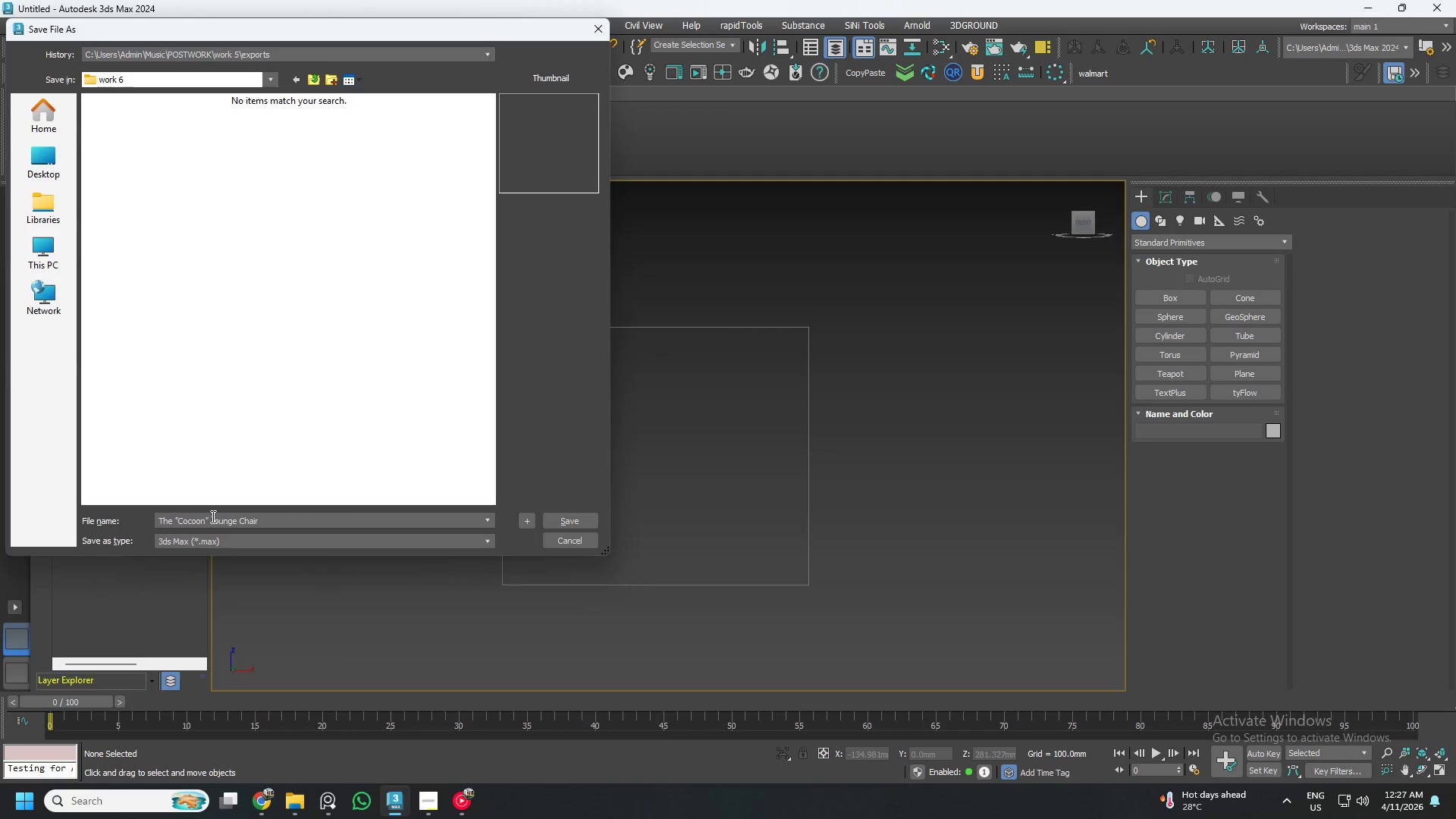 
key(Backspace)
 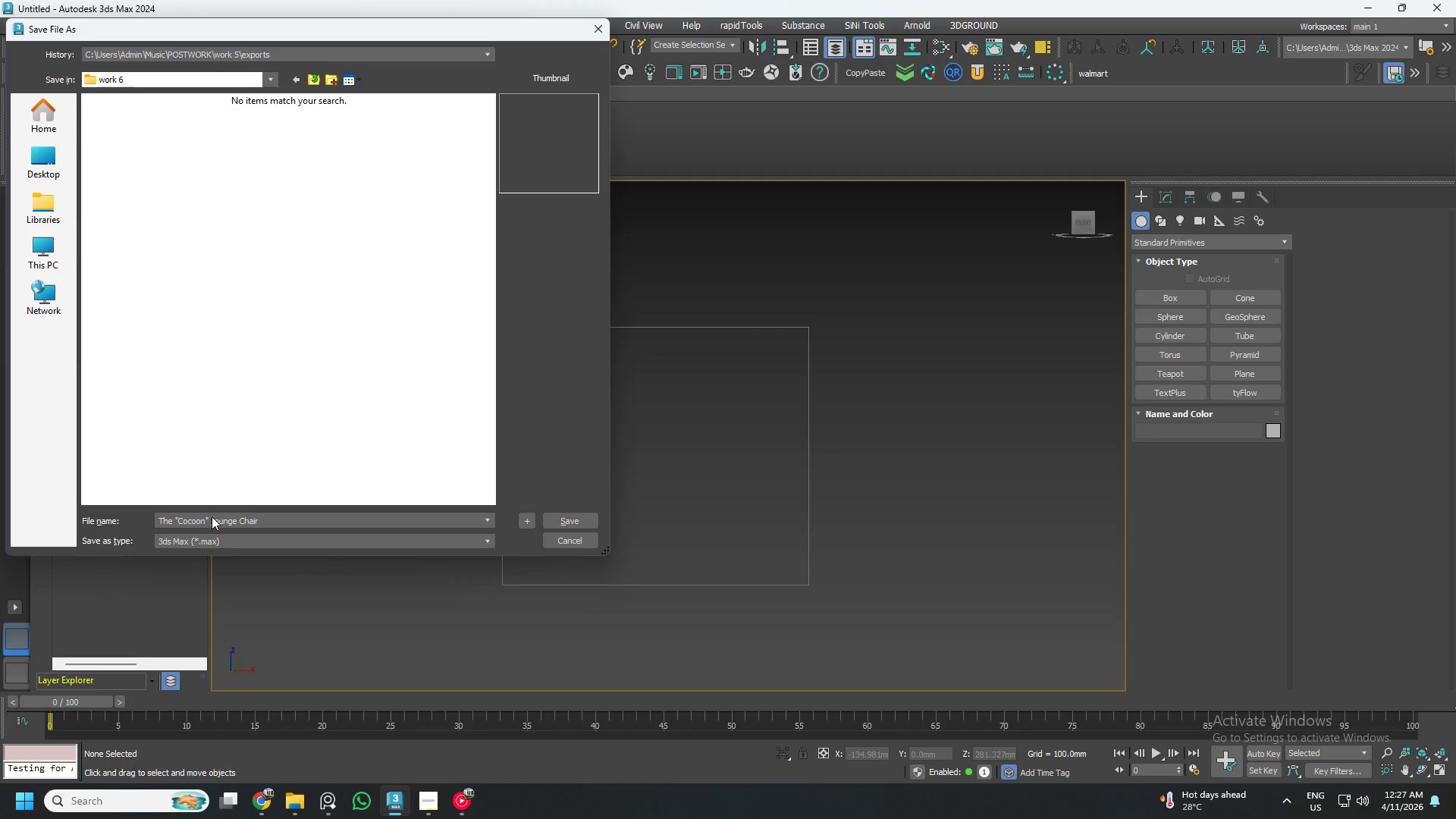 
key(Space)
 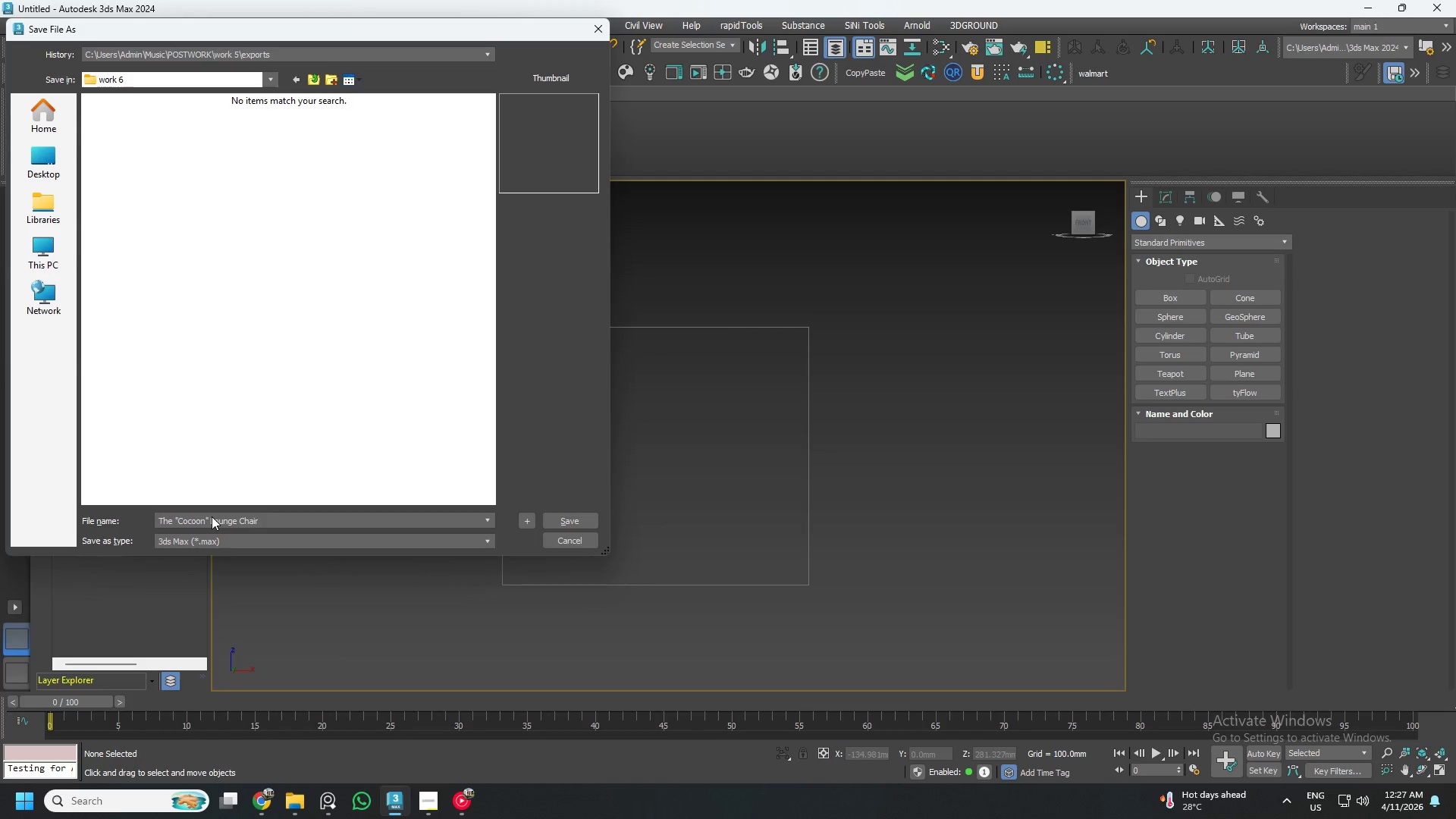 
key(Backspace)
 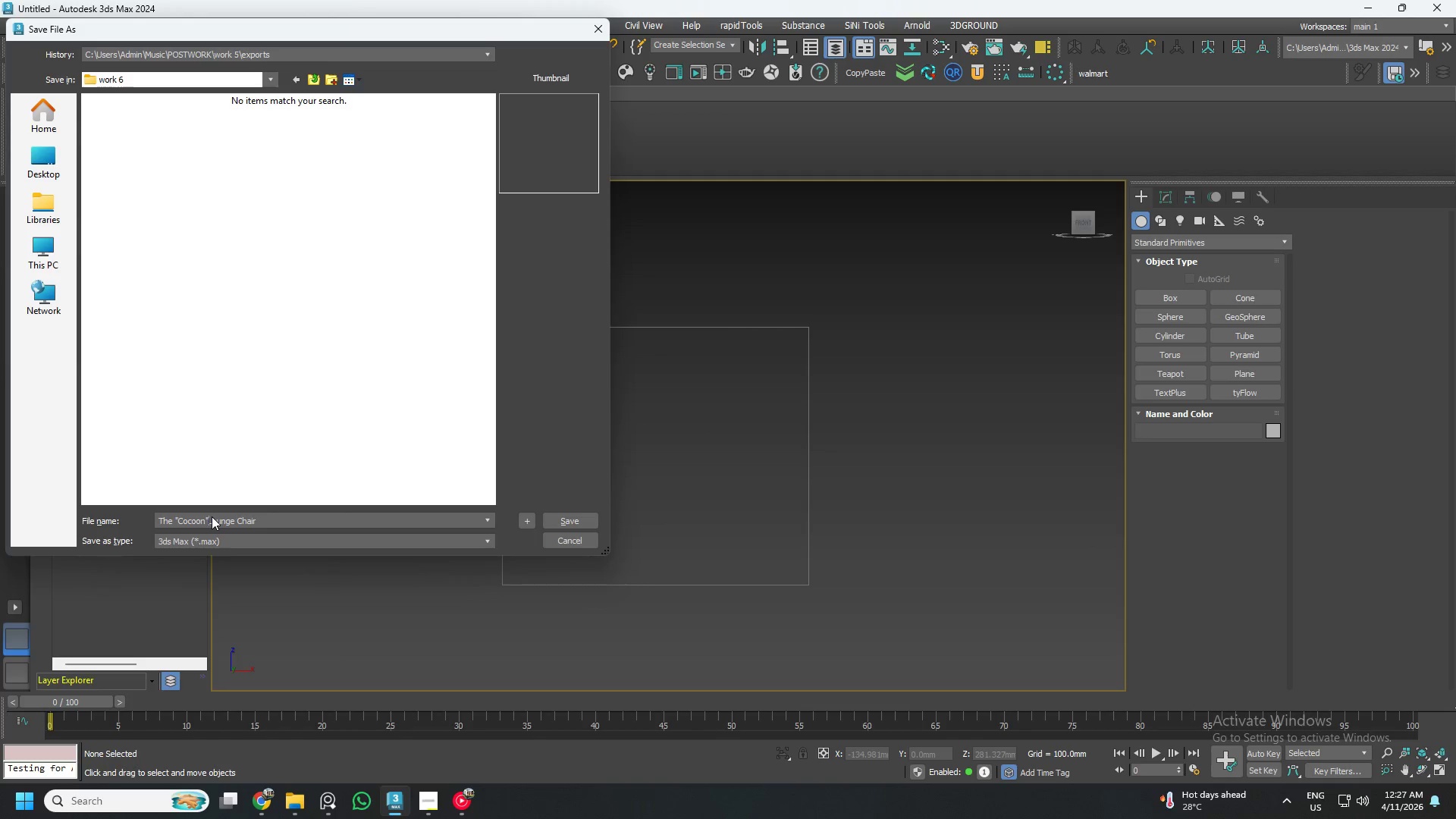 
key(Backspace)
 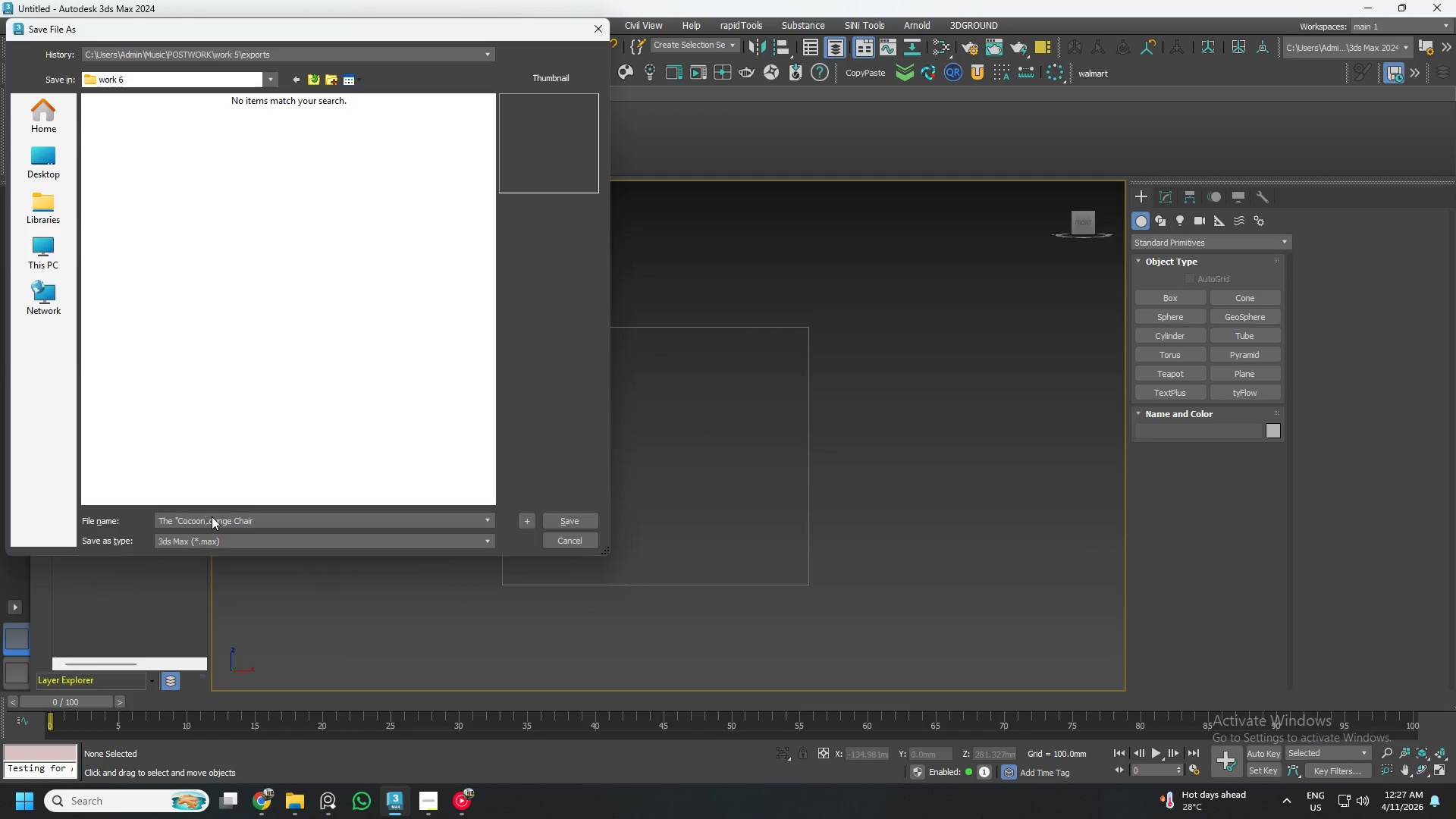 
key(Space)
 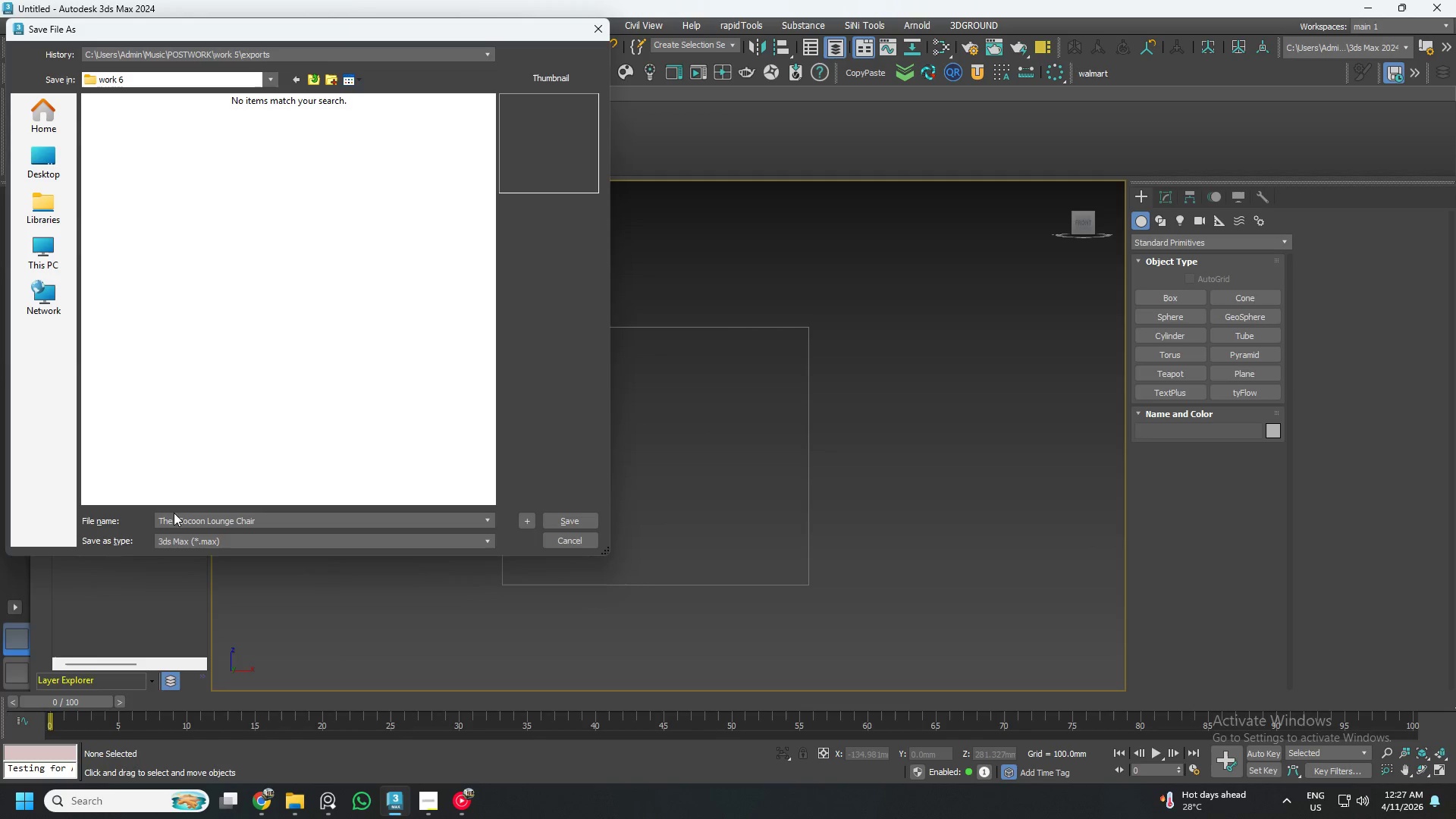 
left_click([175, 516])
 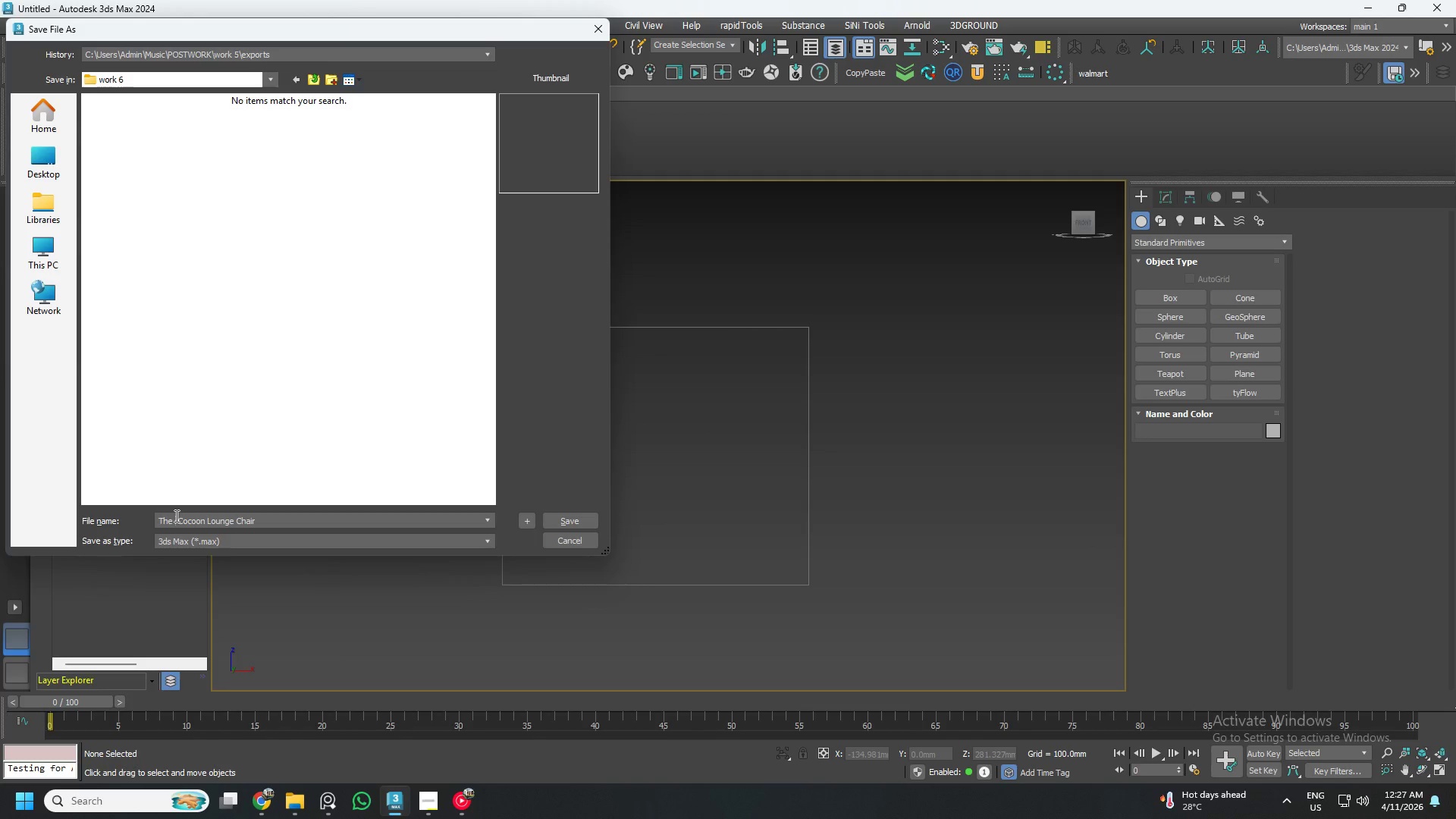 
key(ArrowRight)
 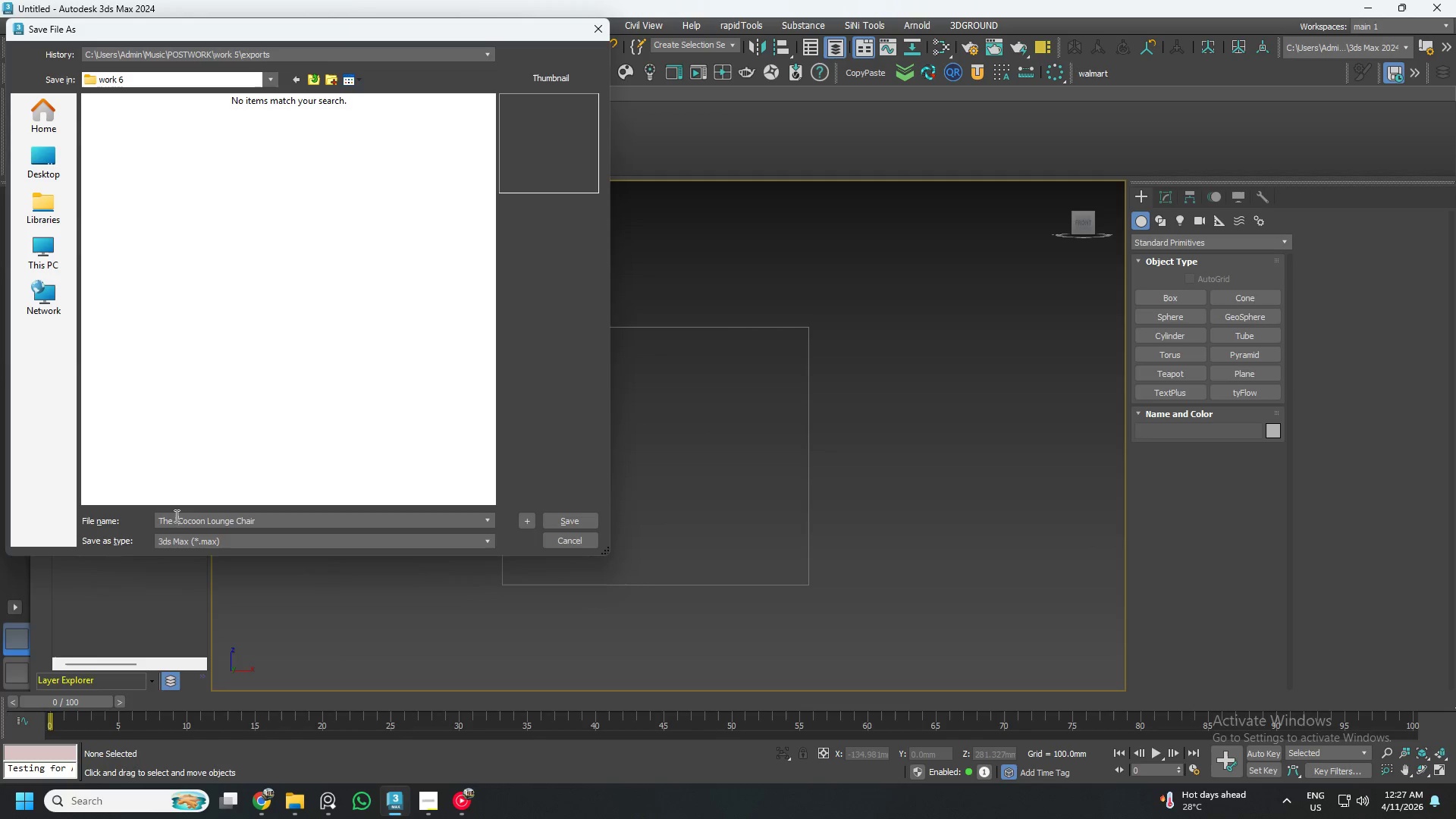 
key(Backspace)
 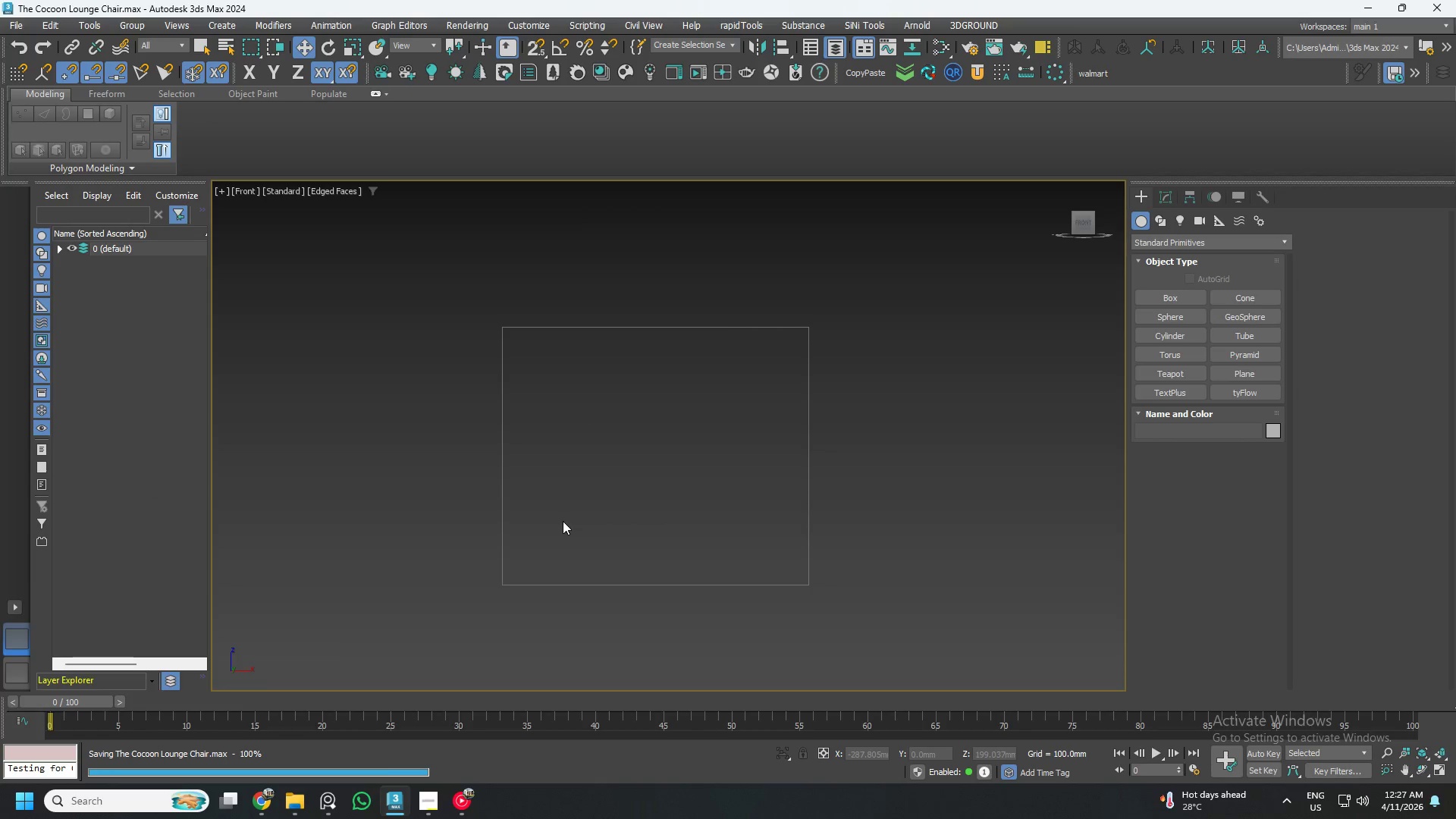 
wait(8.58)
 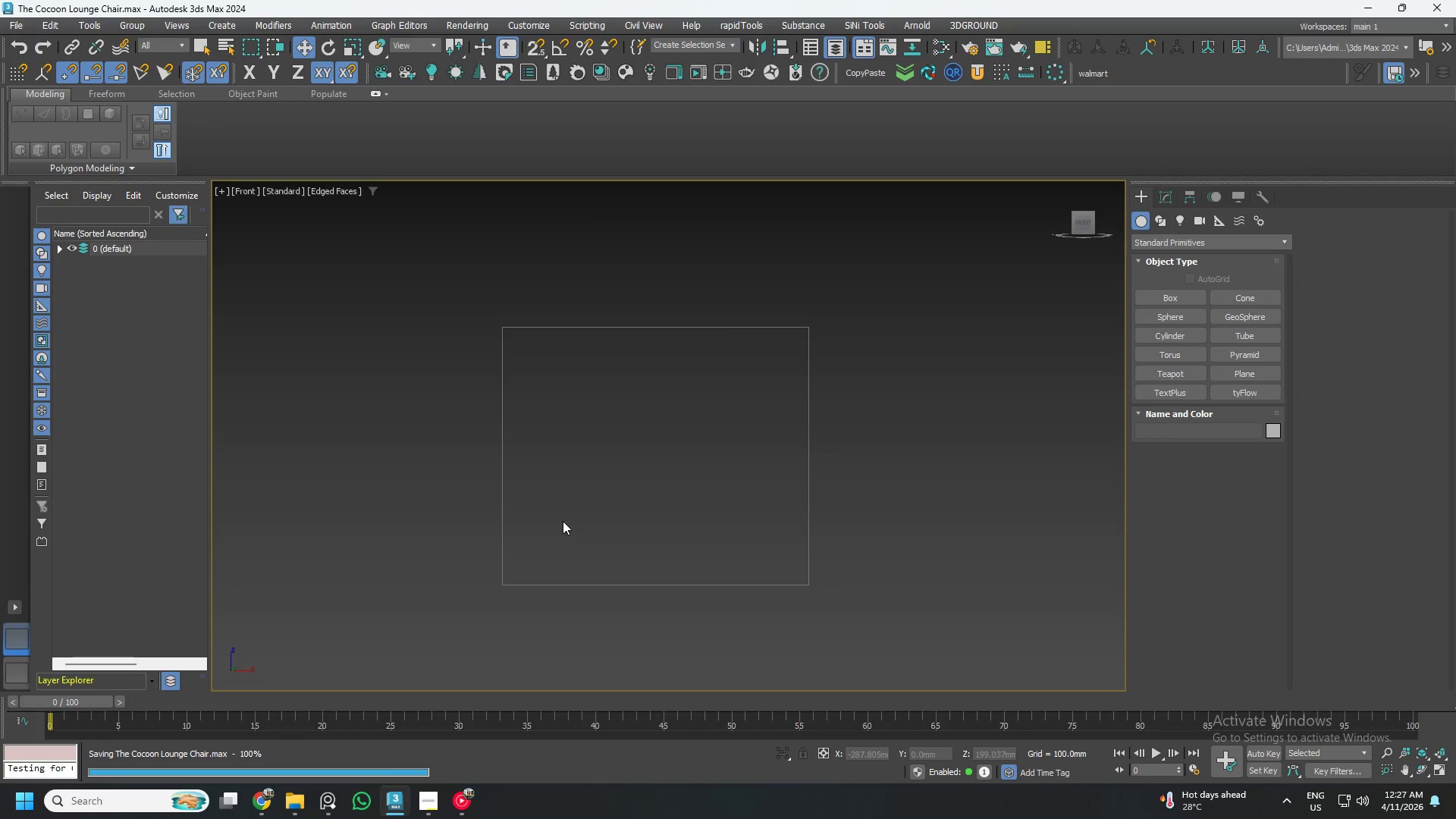 
scroll: coordinate [712, 538], scroll_direction: up, amount: 1.0
 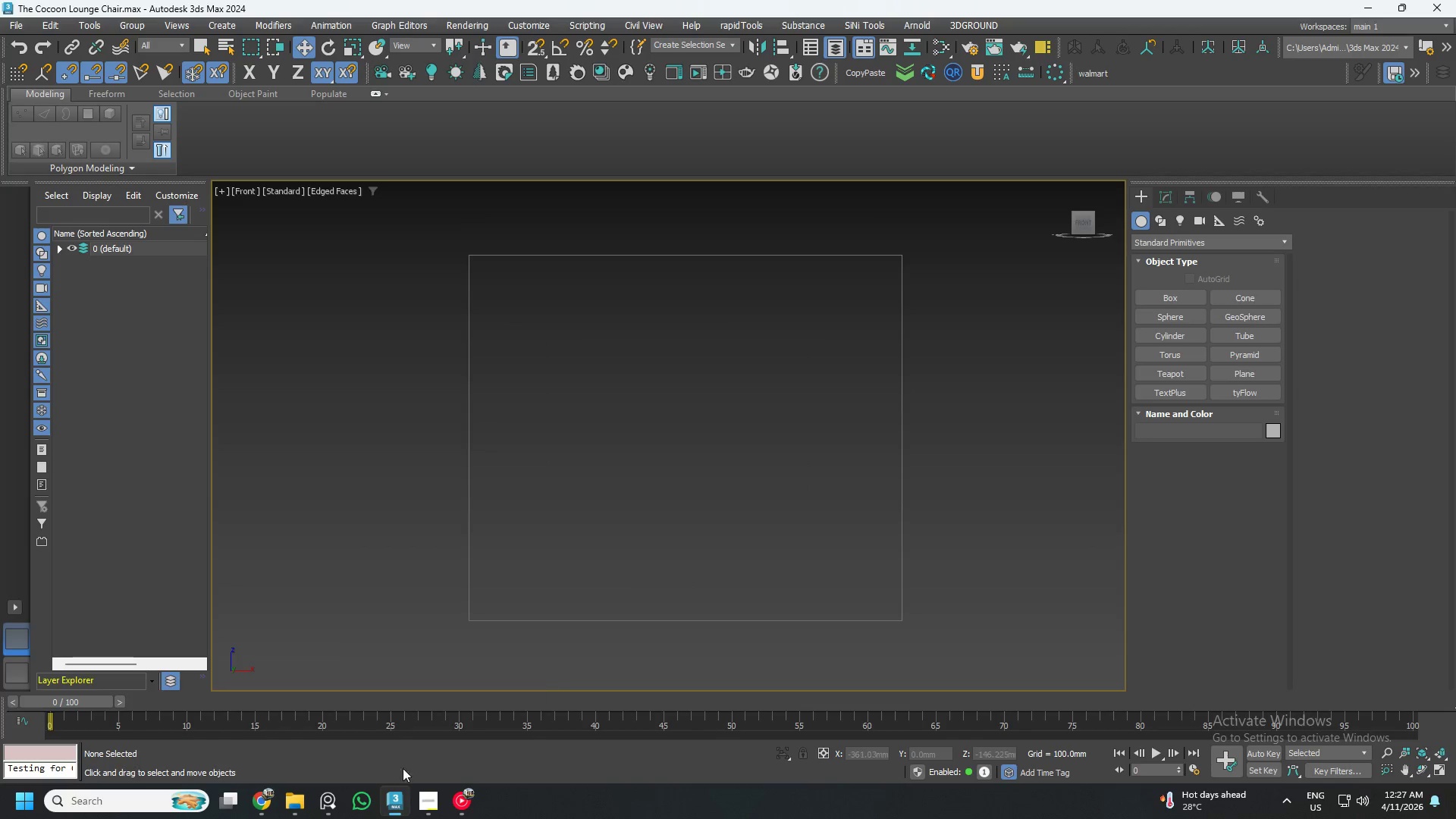 
left_click([300, 801])
 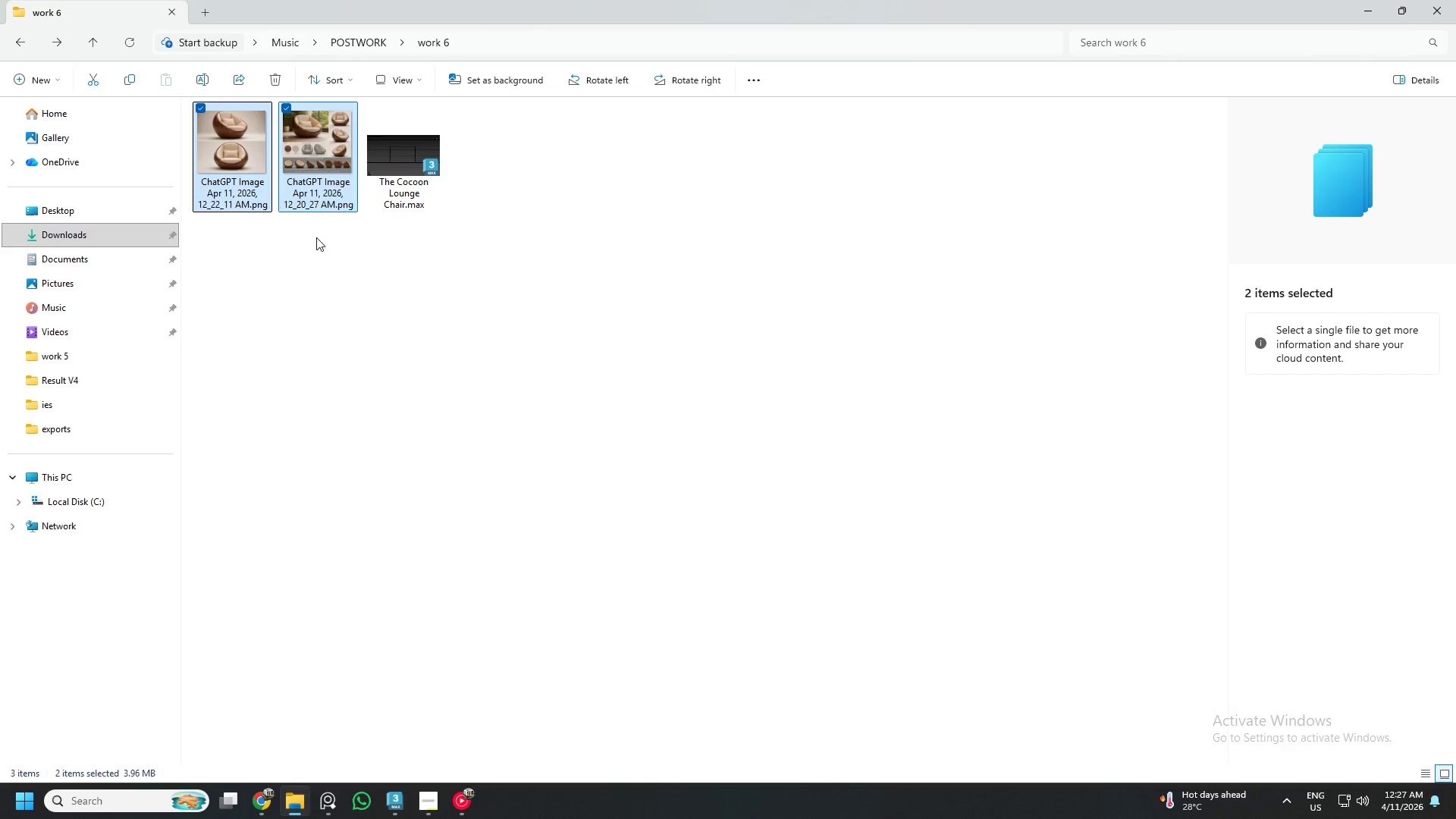 
left_click([372, 319])
 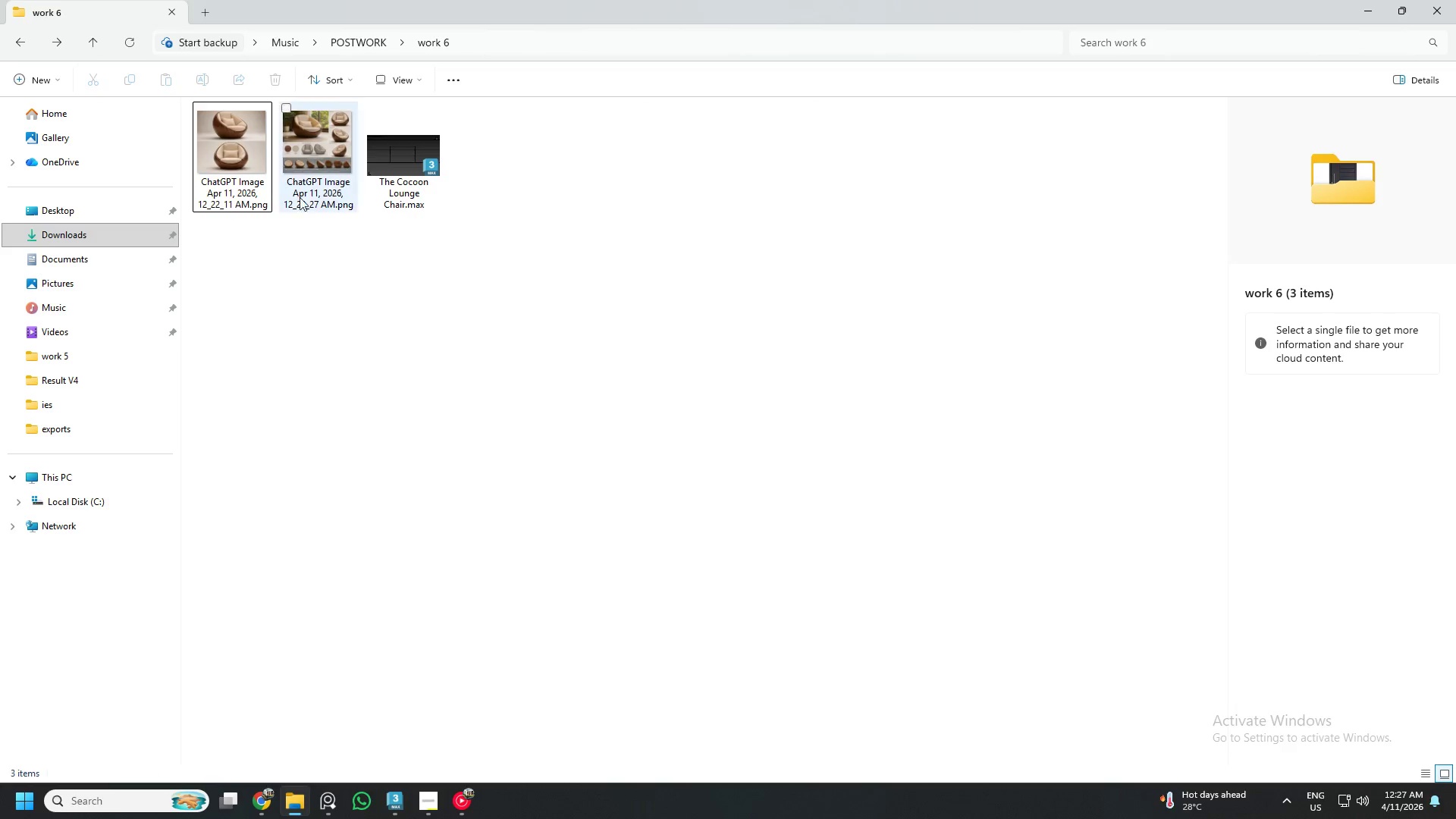 
left_click([226, 155])
 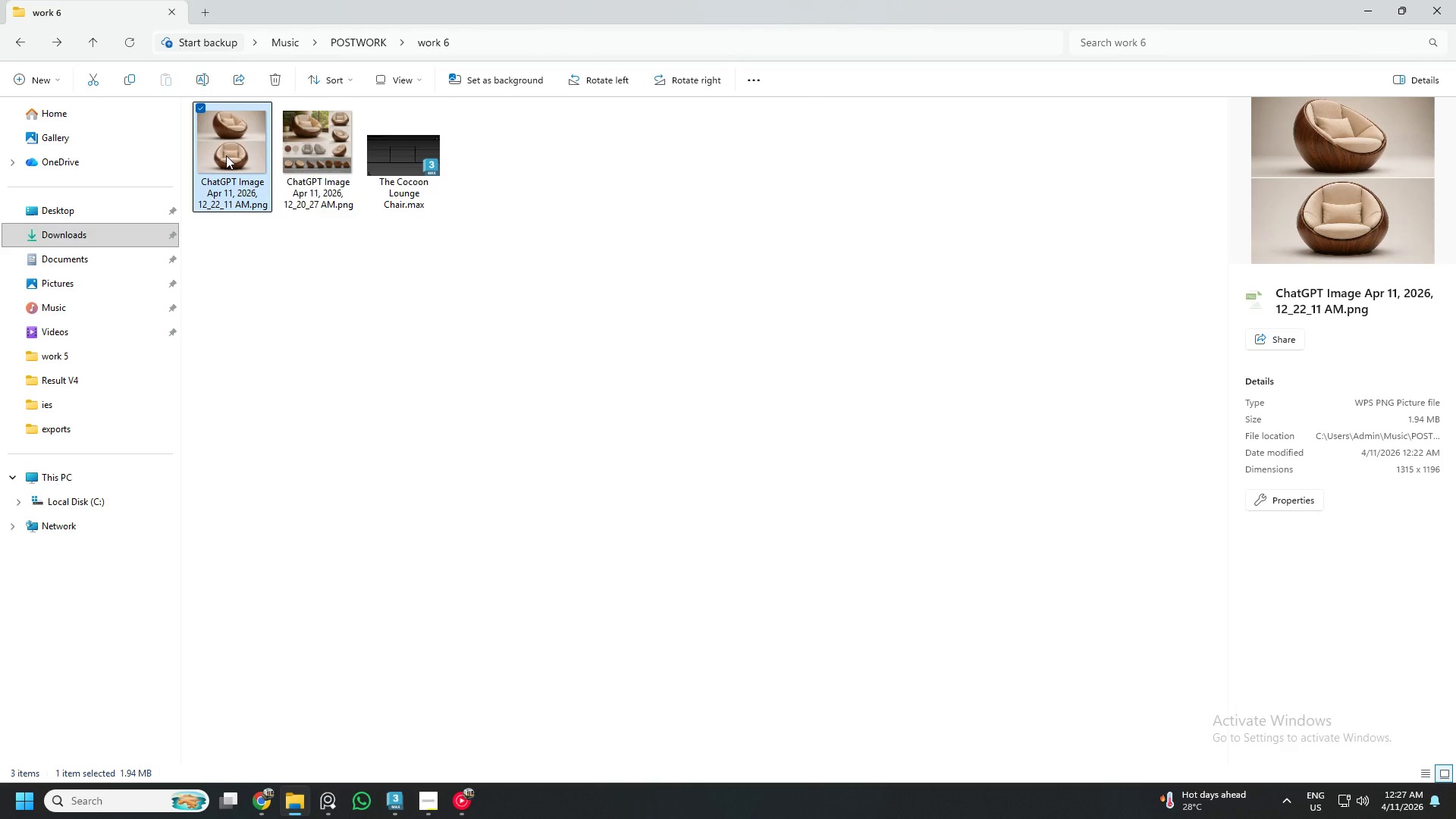 
right_click([226, 155])
 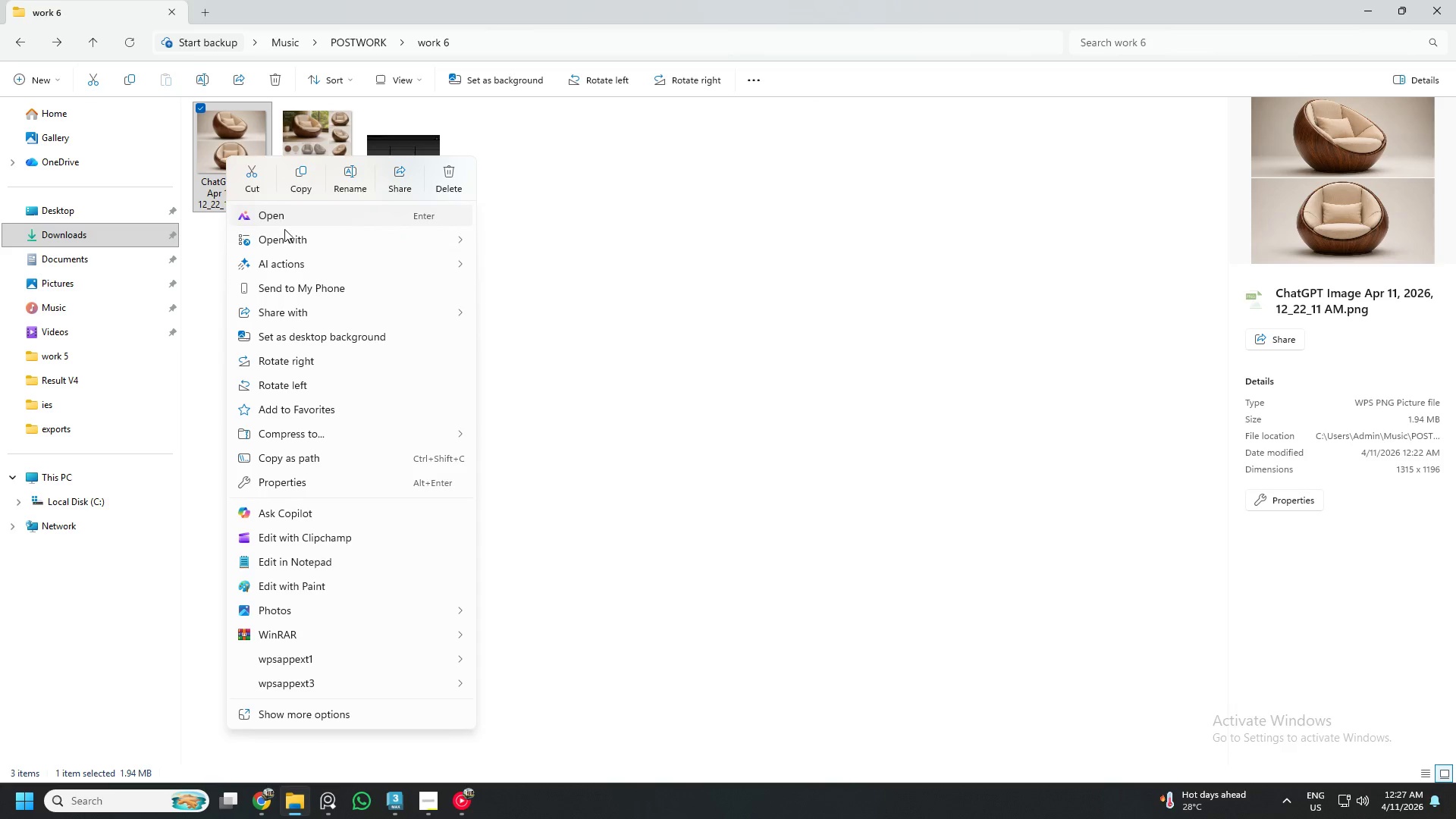 
wait(6.62)
 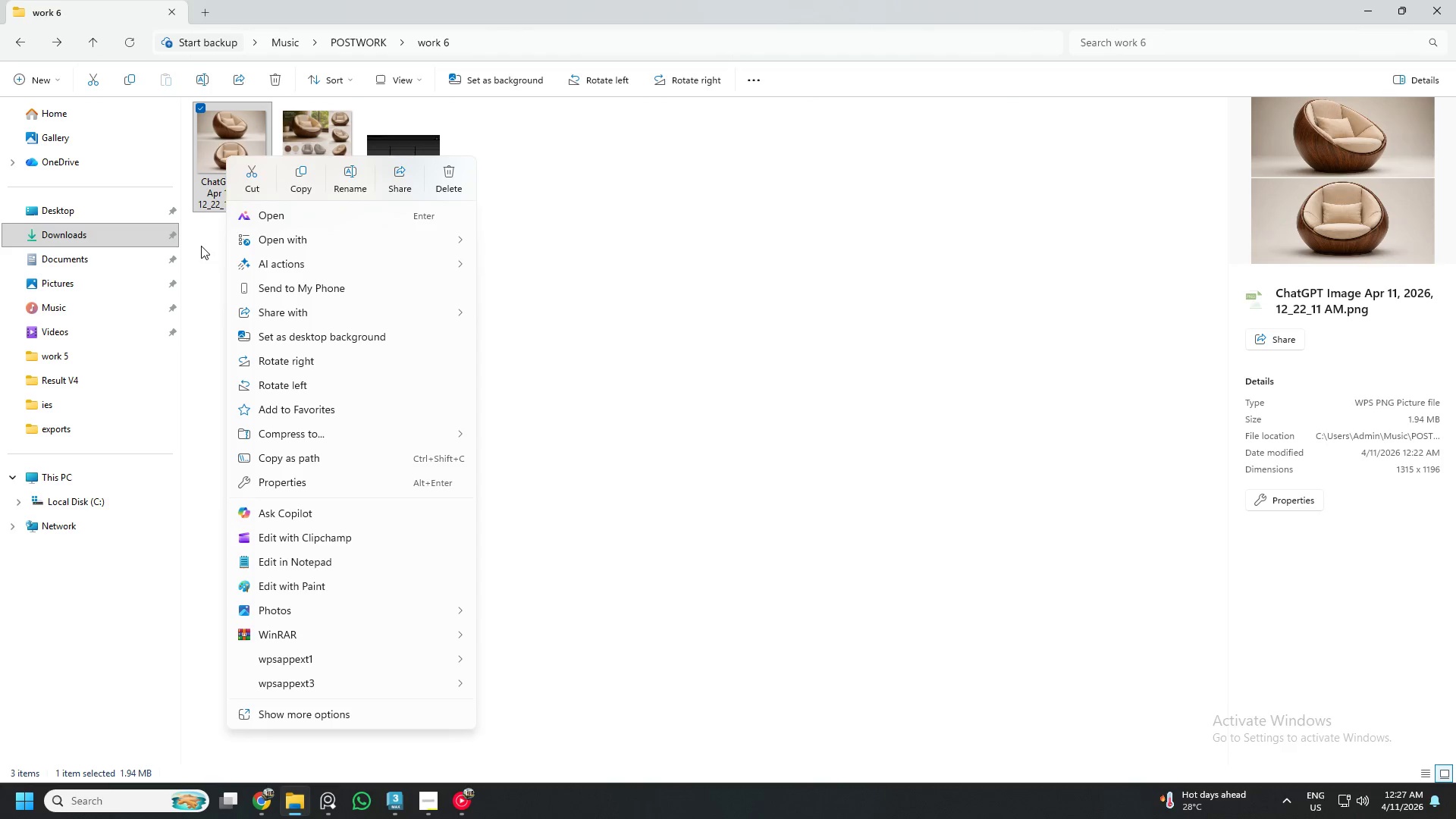 
left_click([538, 242])
 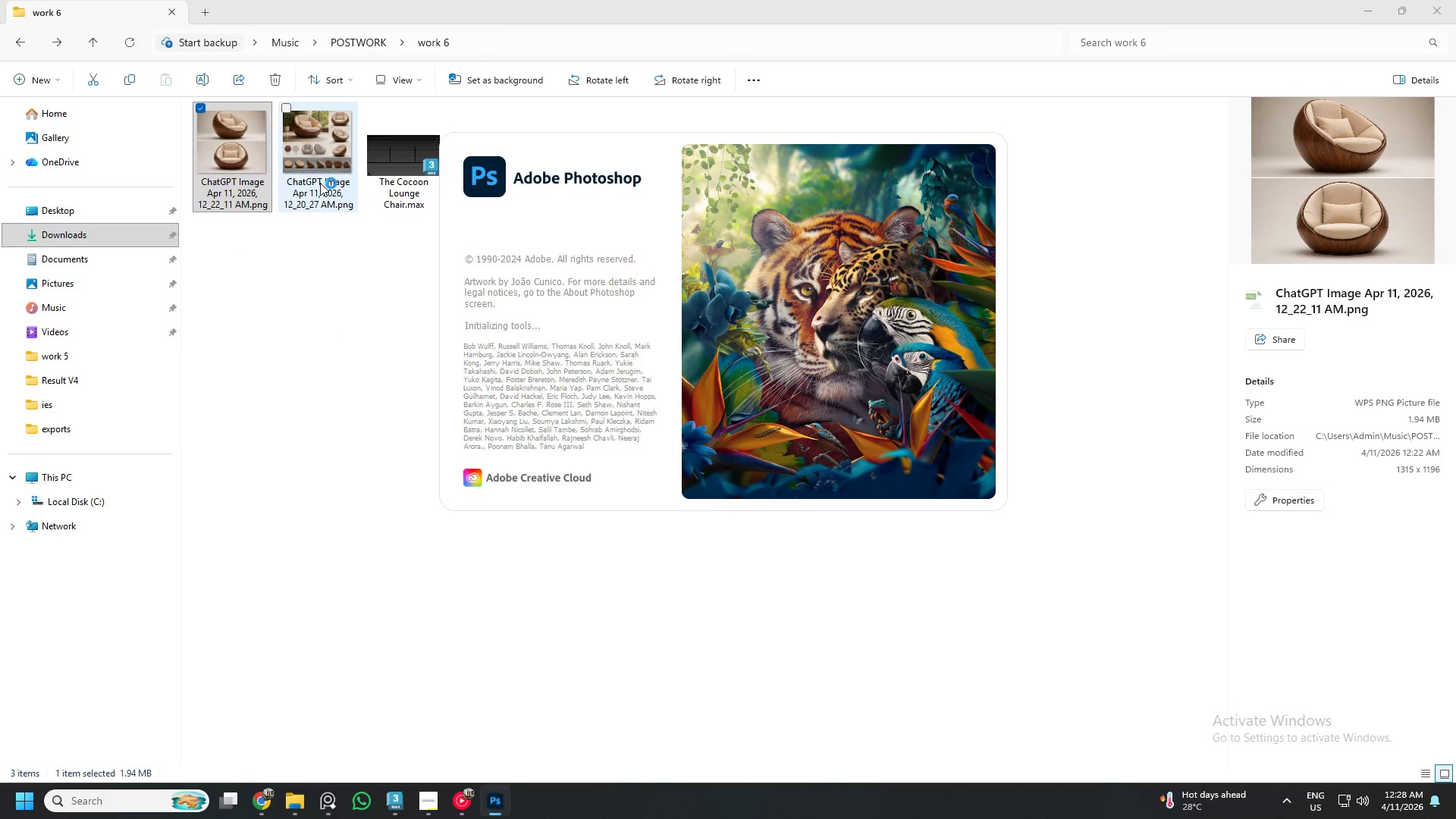 
wait(8.61)
 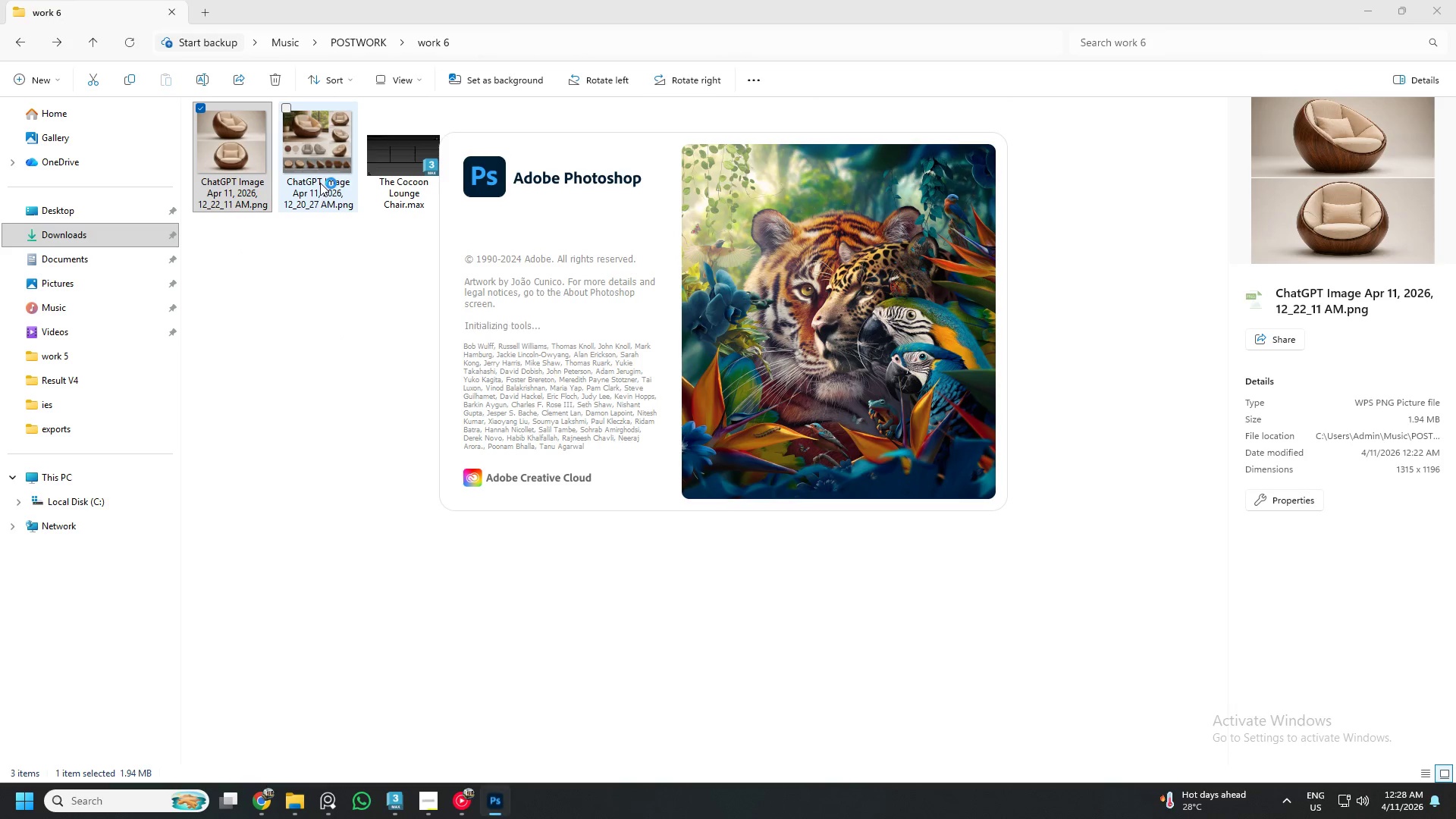 
left_click([430, 792])